 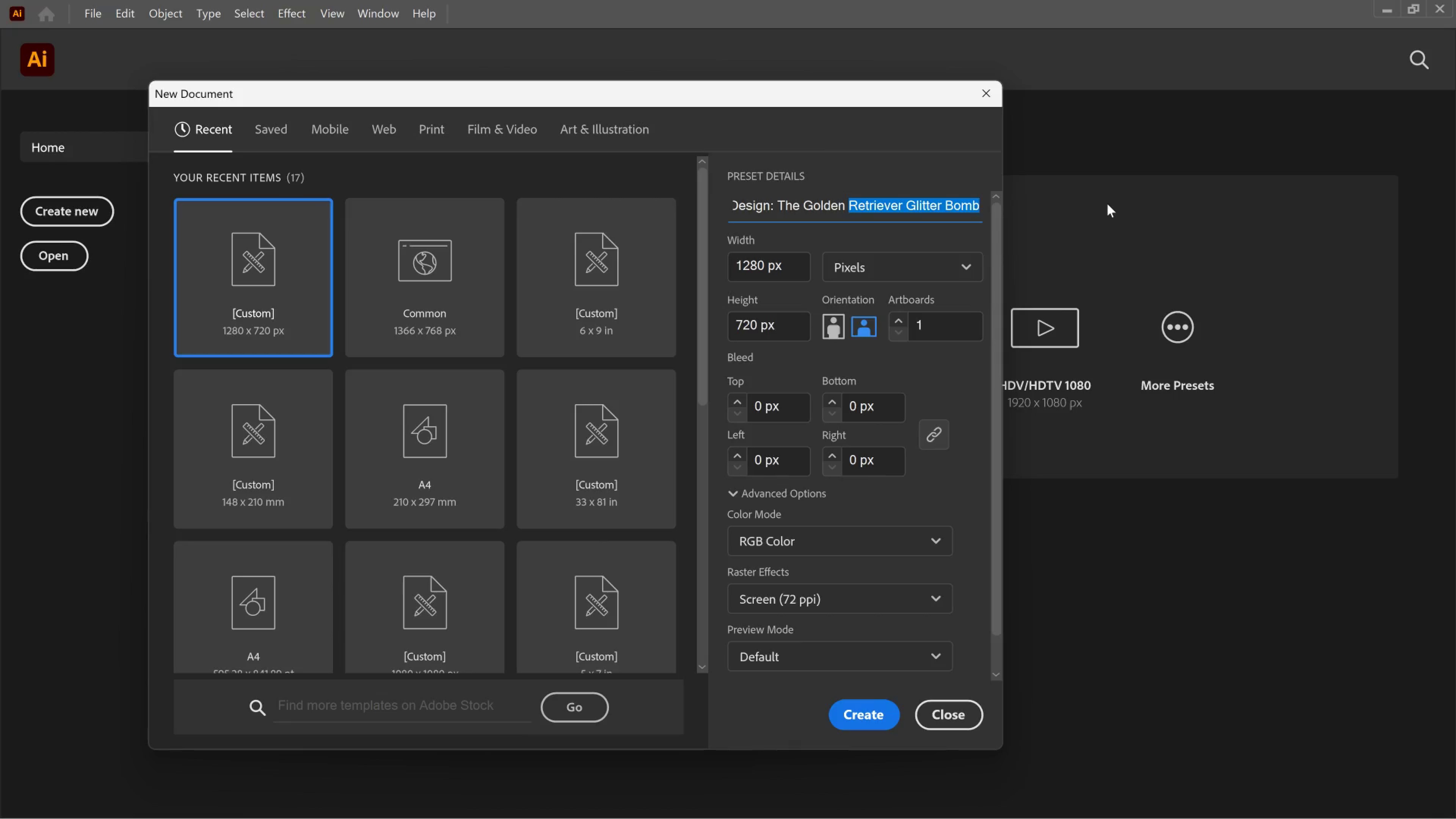 
left_click([932, 216])
 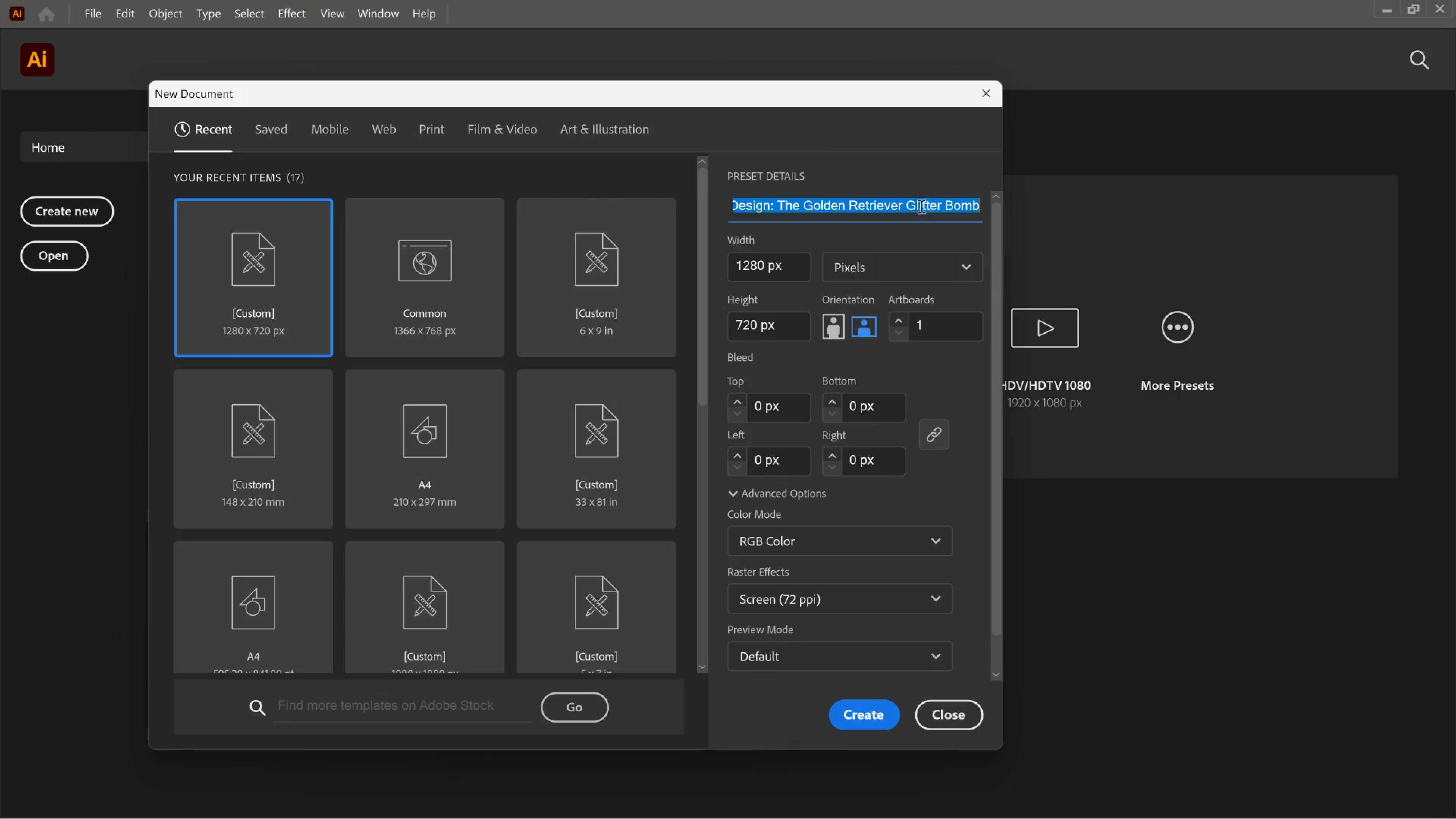 
left_click([918, 207])
 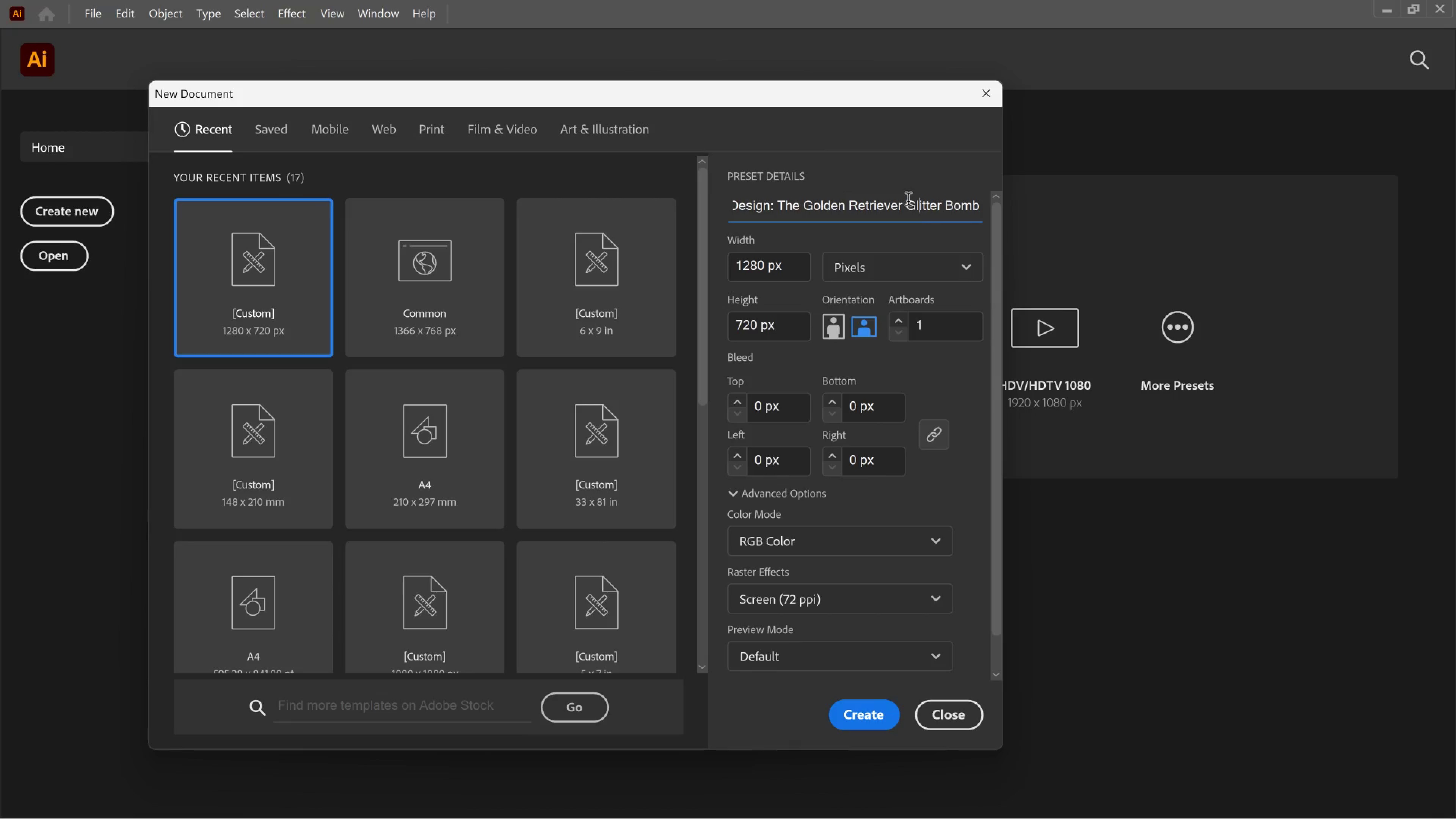 
left_click([908, 201])
 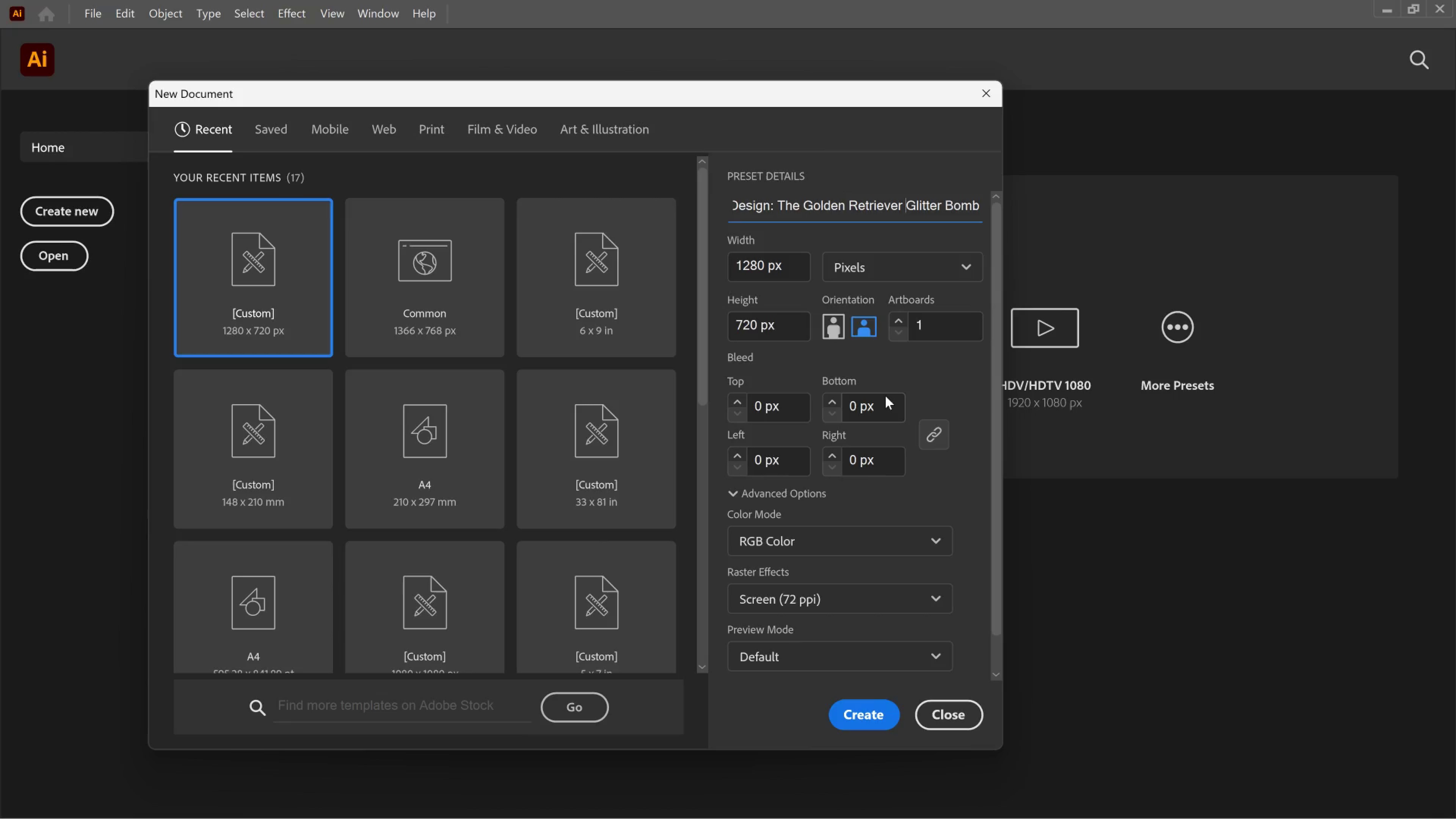 
scroll: coordinate [885, 396], scroll_direction: down, amount: 4.0
 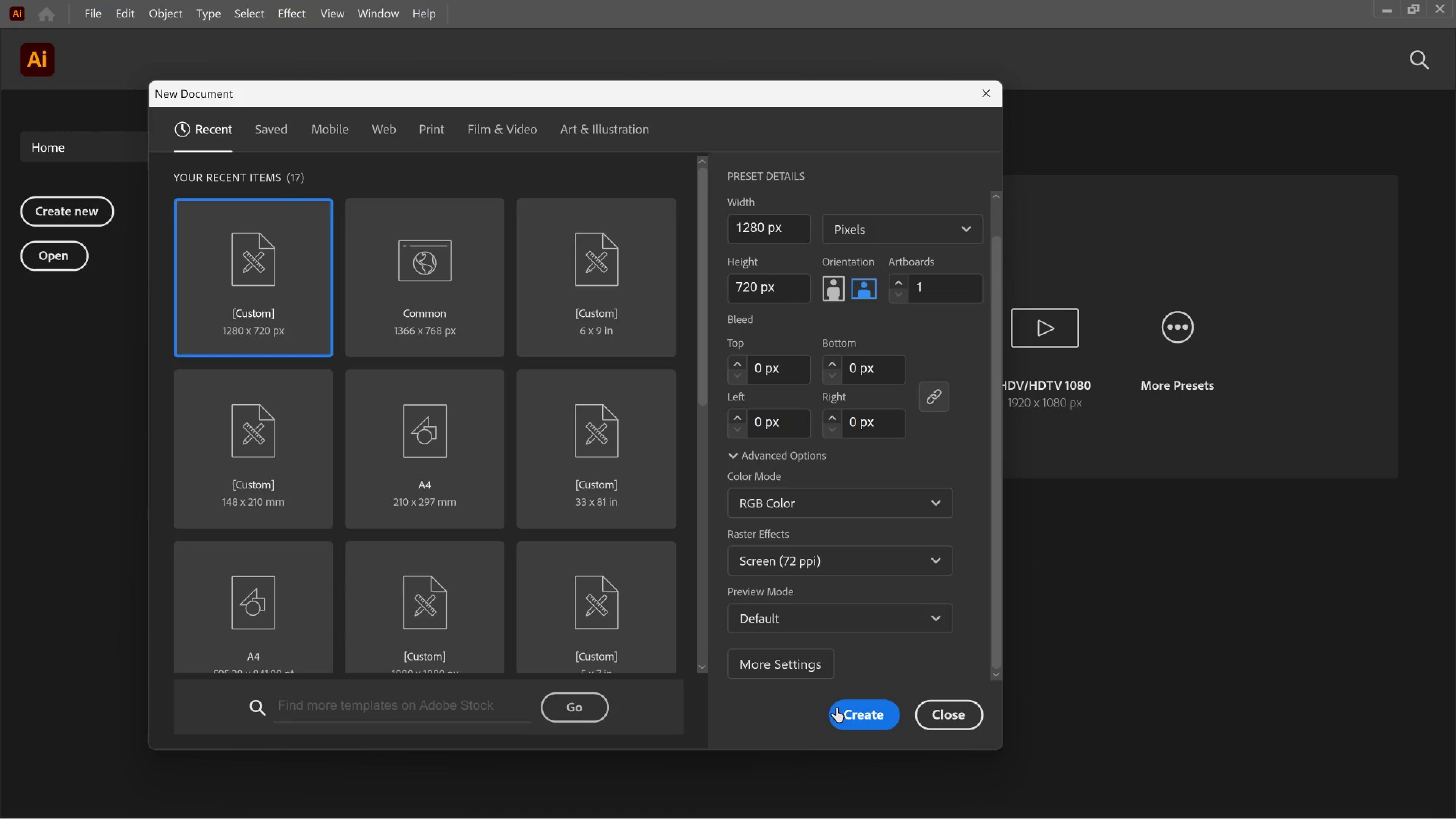 
scroll: coordinate [880, 637], scroll_direction: up, amount: 1.0
 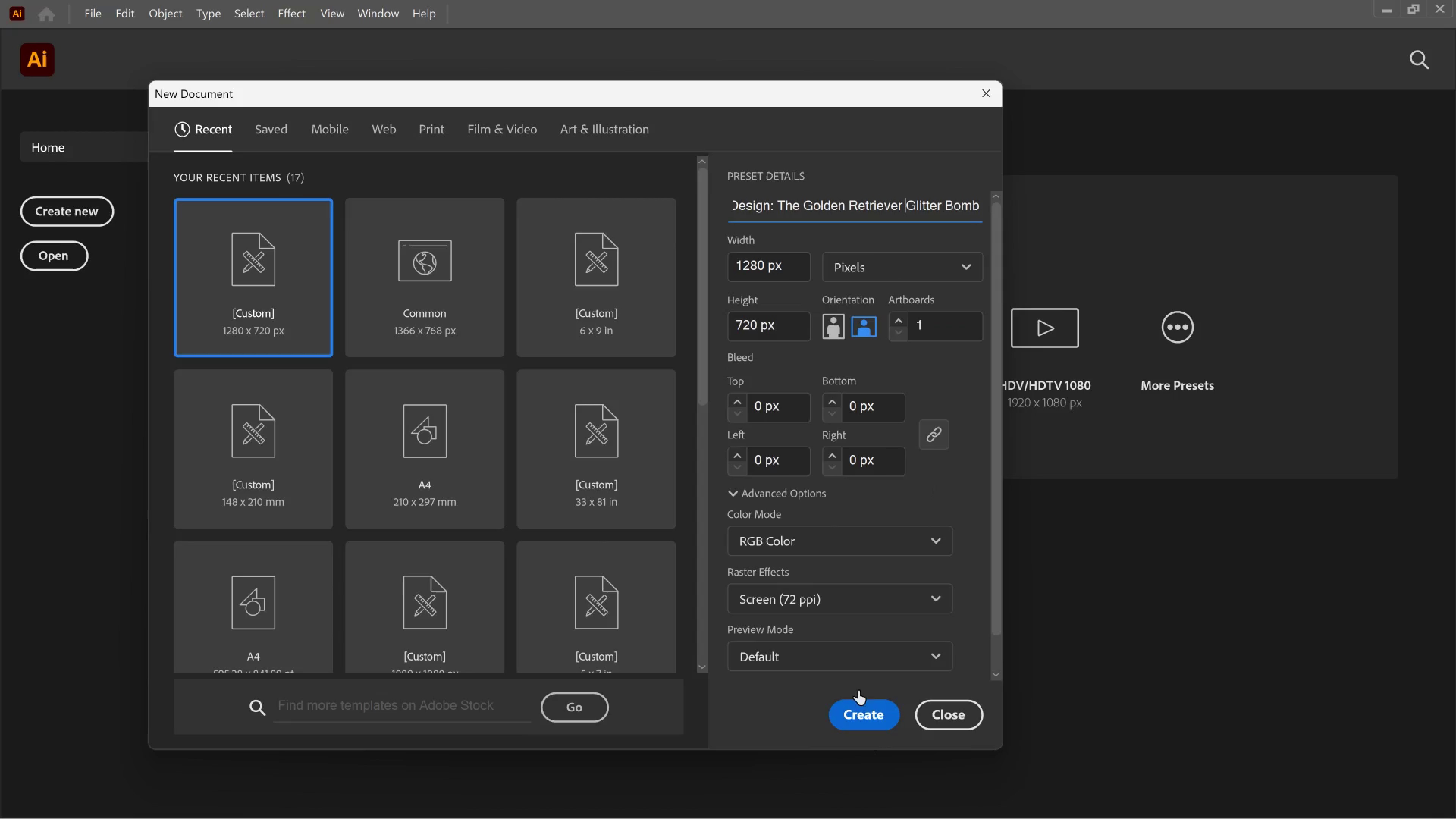 
wait(9.14)
 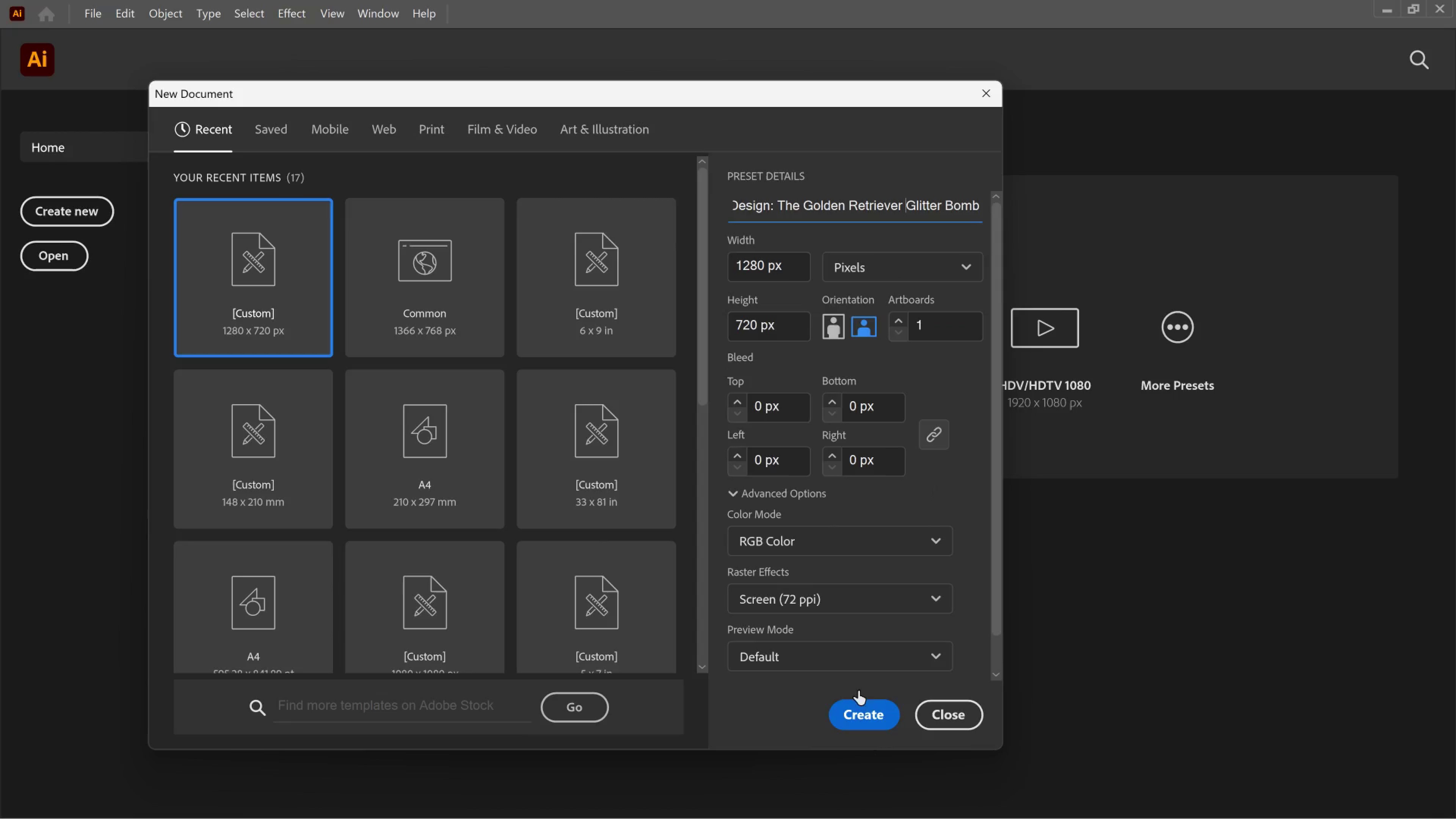 
left_click([855, 711])
 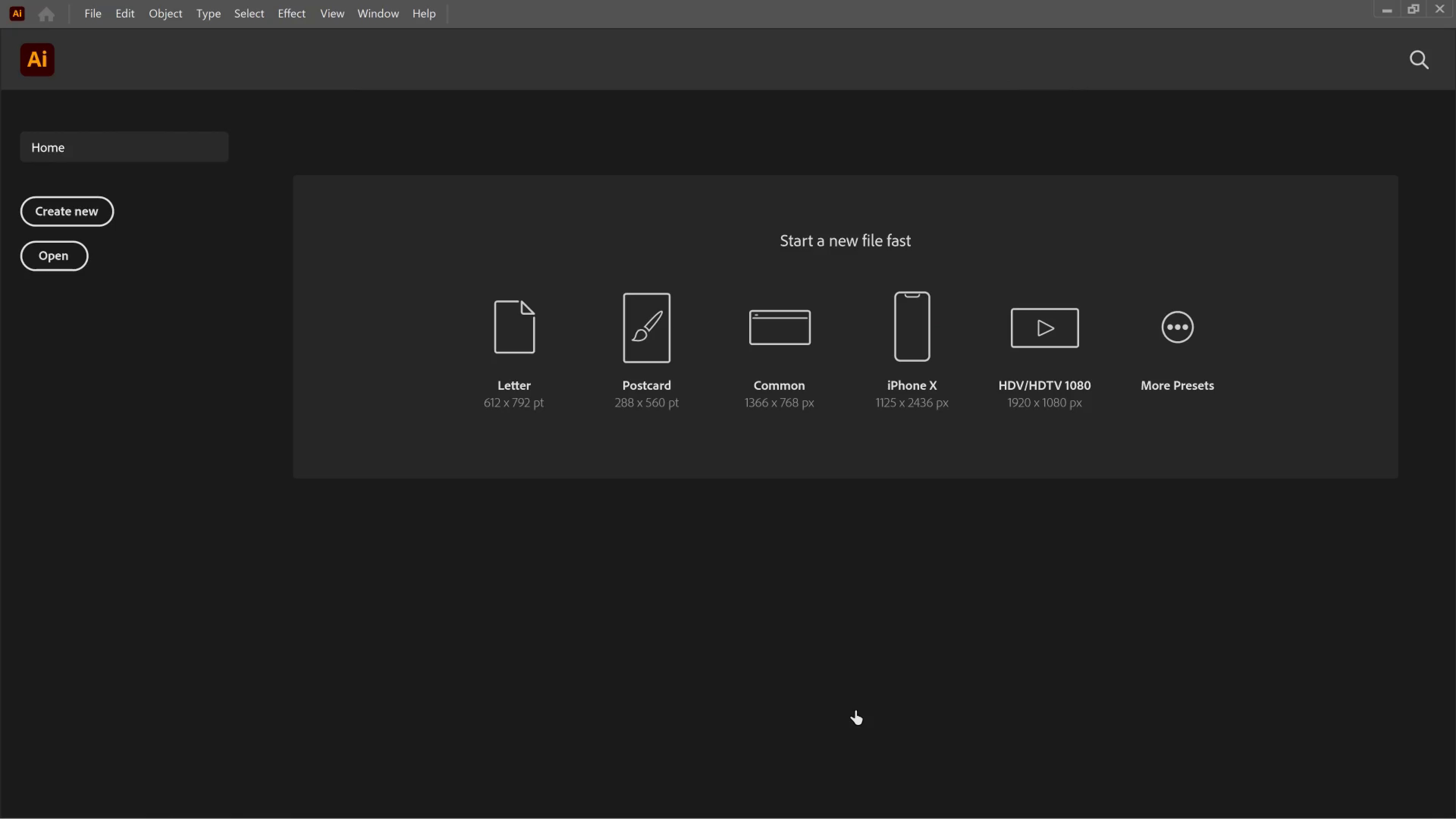 
left_click([855, 711])
 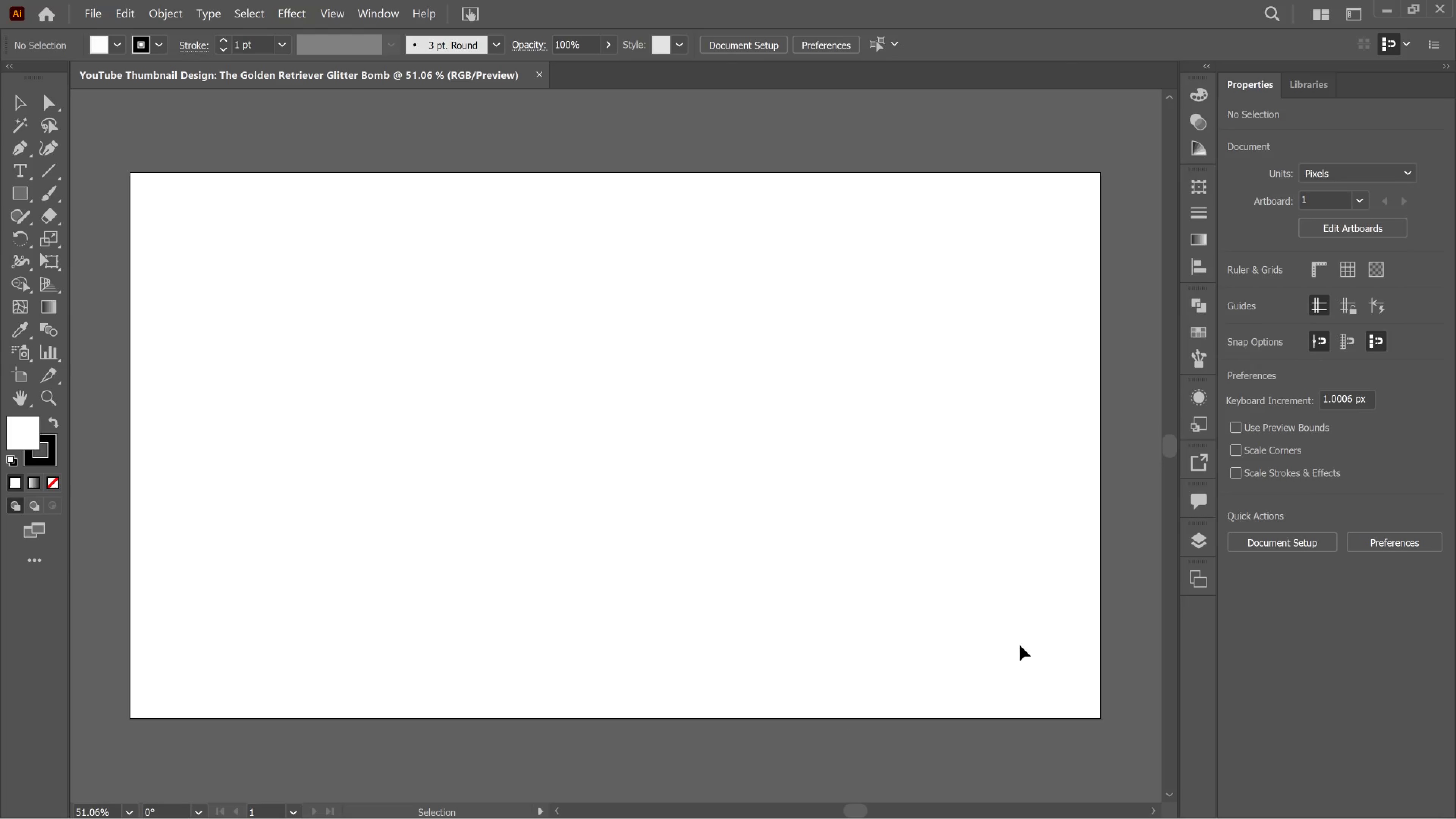 
wait(14.24)
 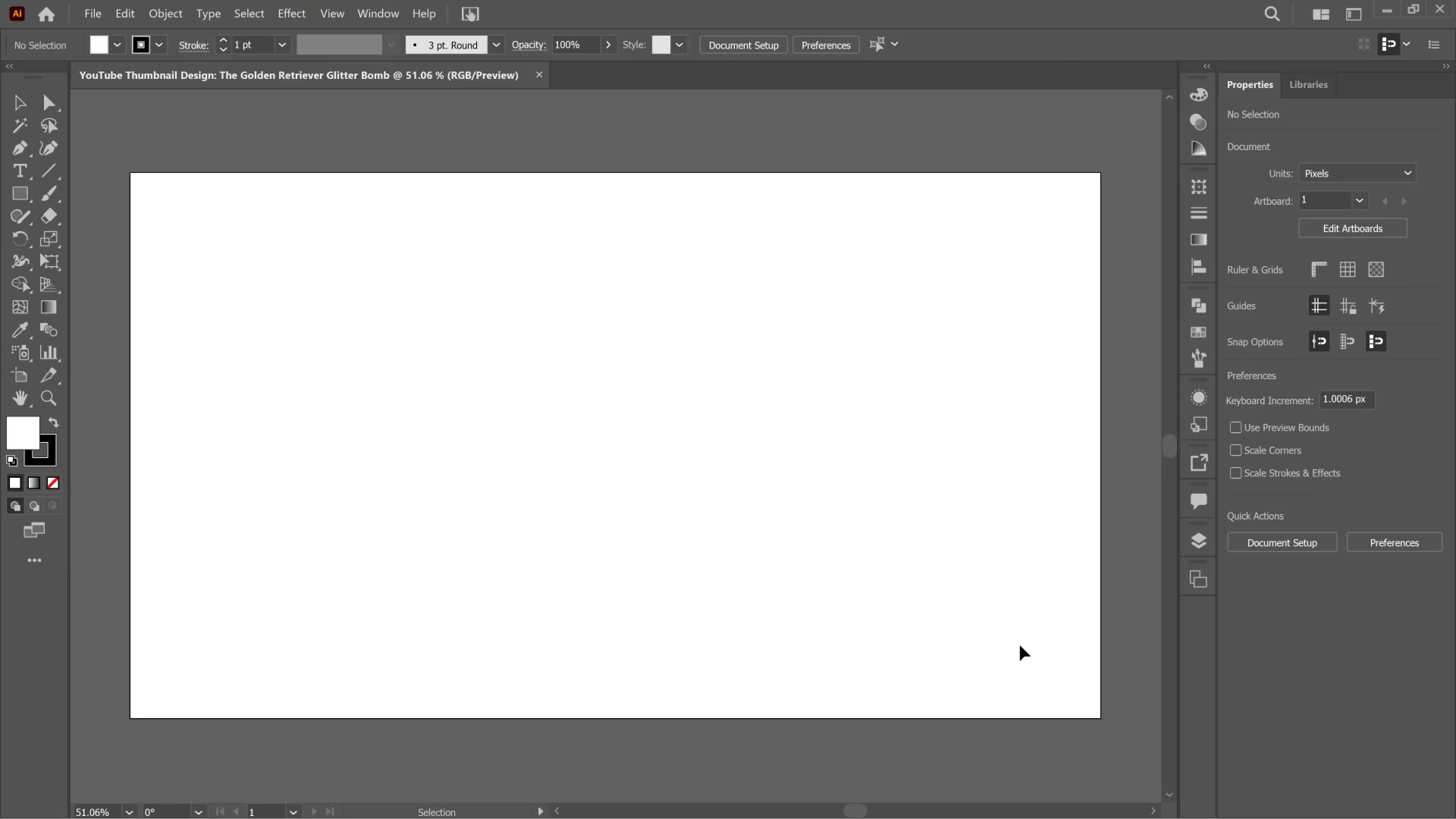 
key(Alt+Tab)